 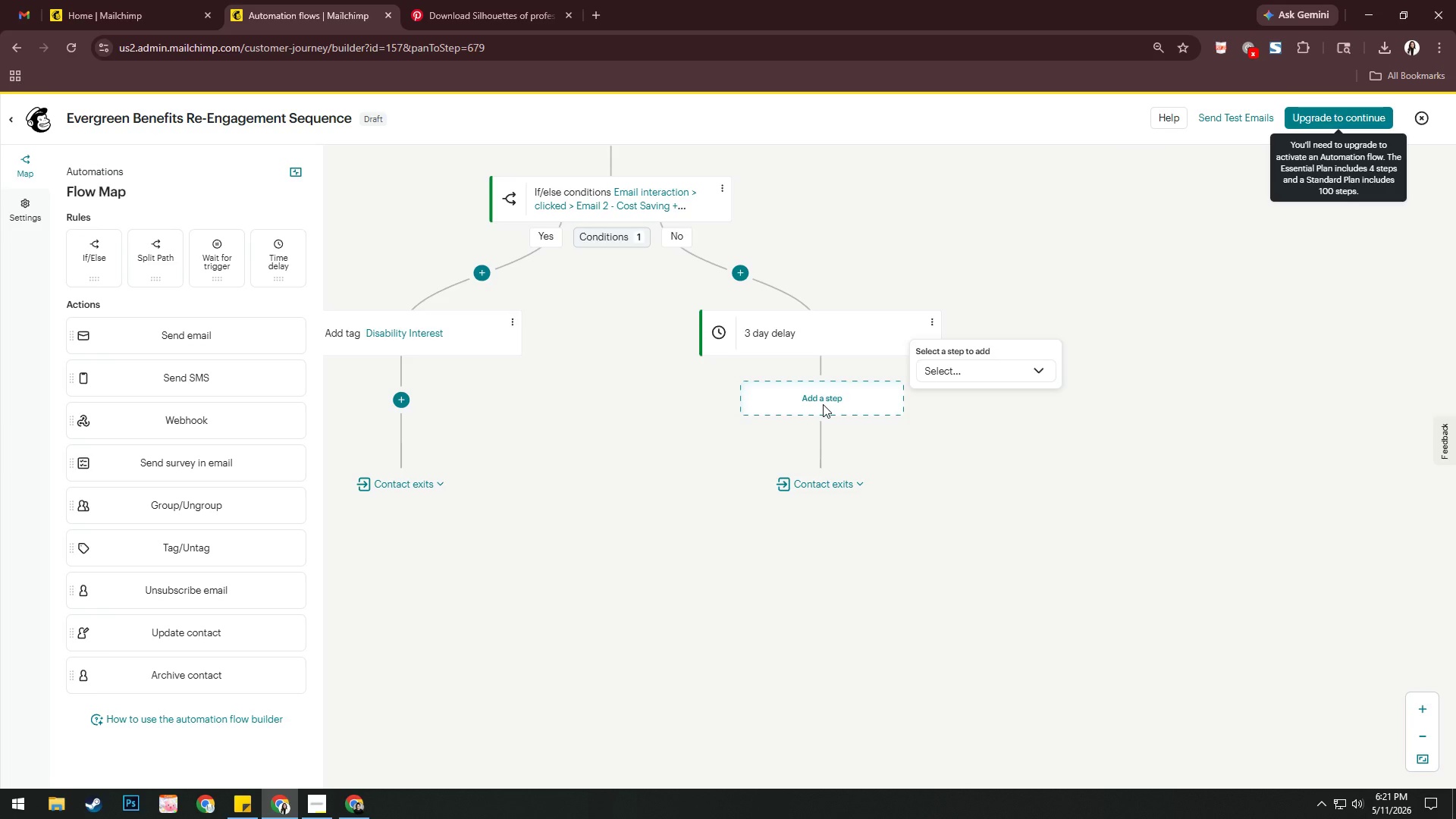 
left_click([986, 368])
 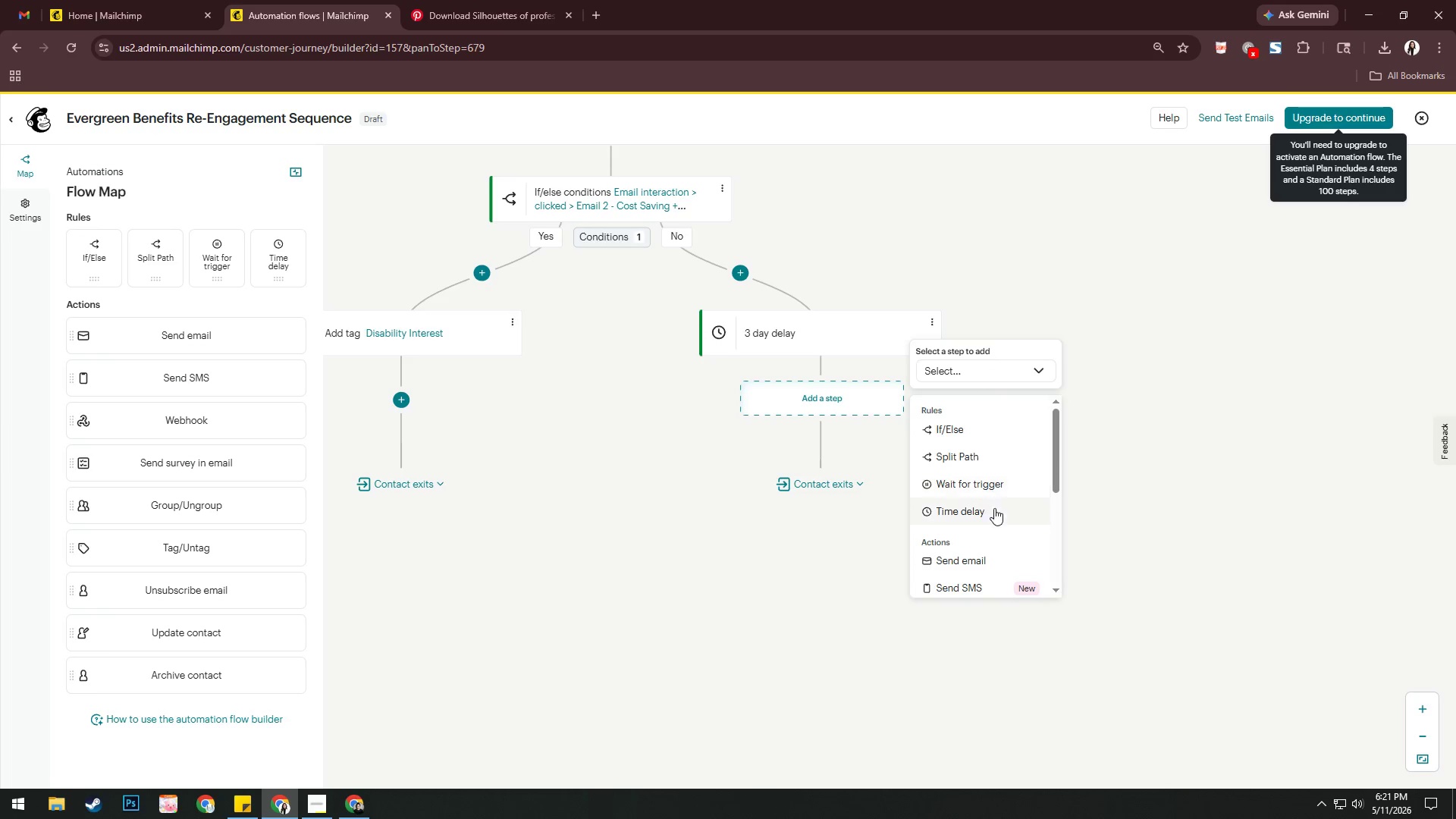 
scroll: coordinate [979, 462], scroll_direction: none, amount: 0.0
 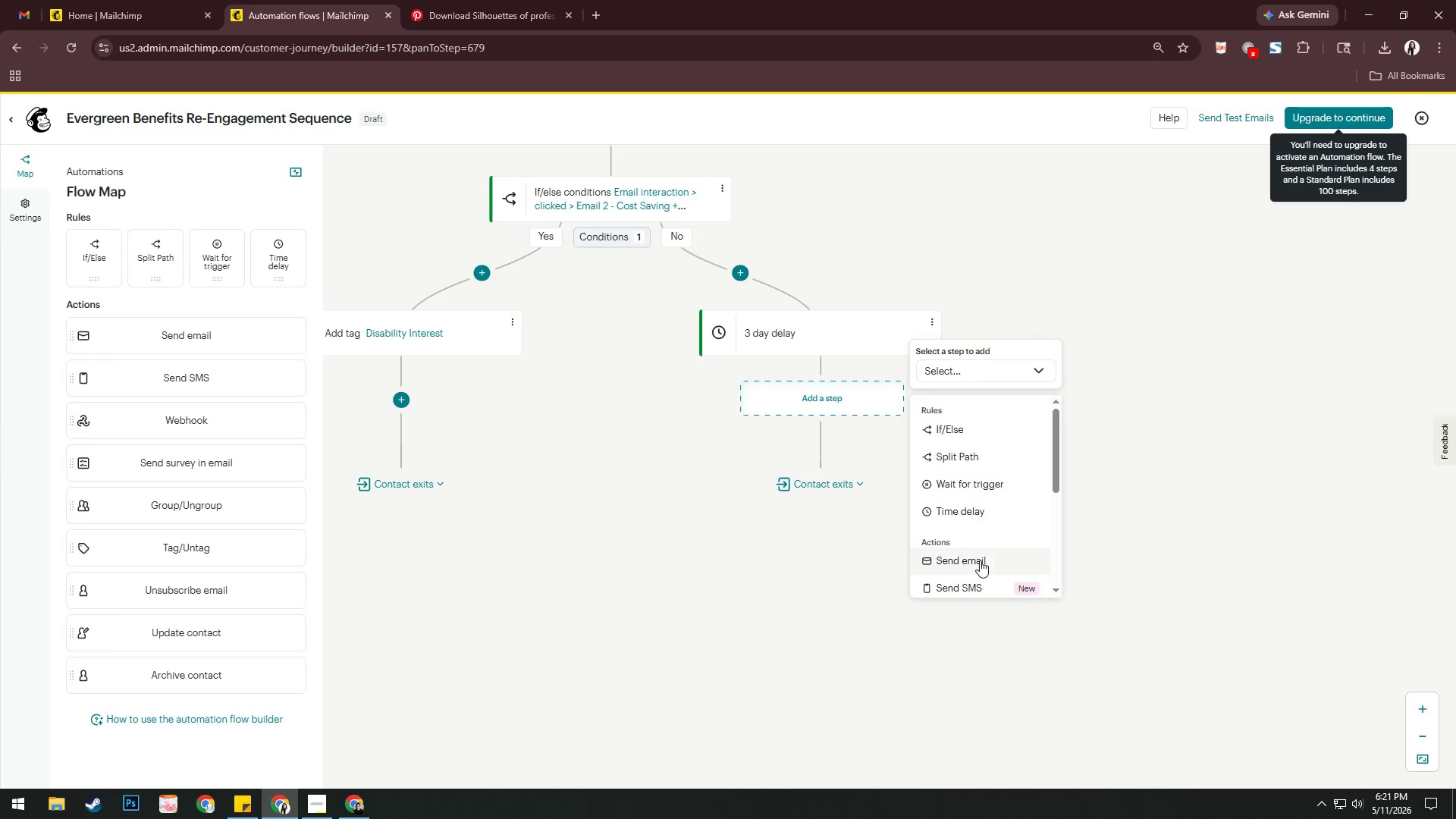 
left_click([980, 560])
 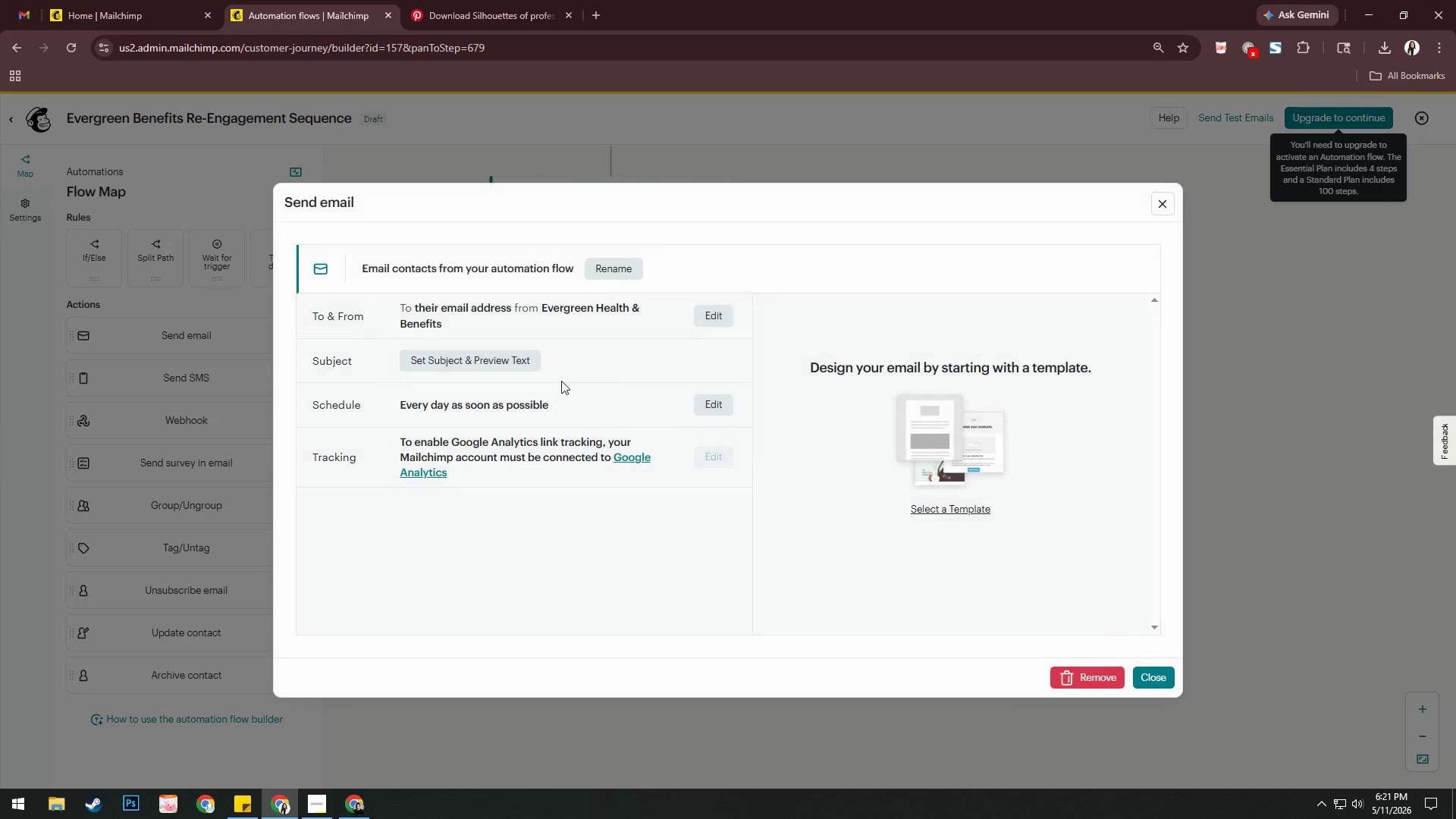 
double_click([533, 268])
 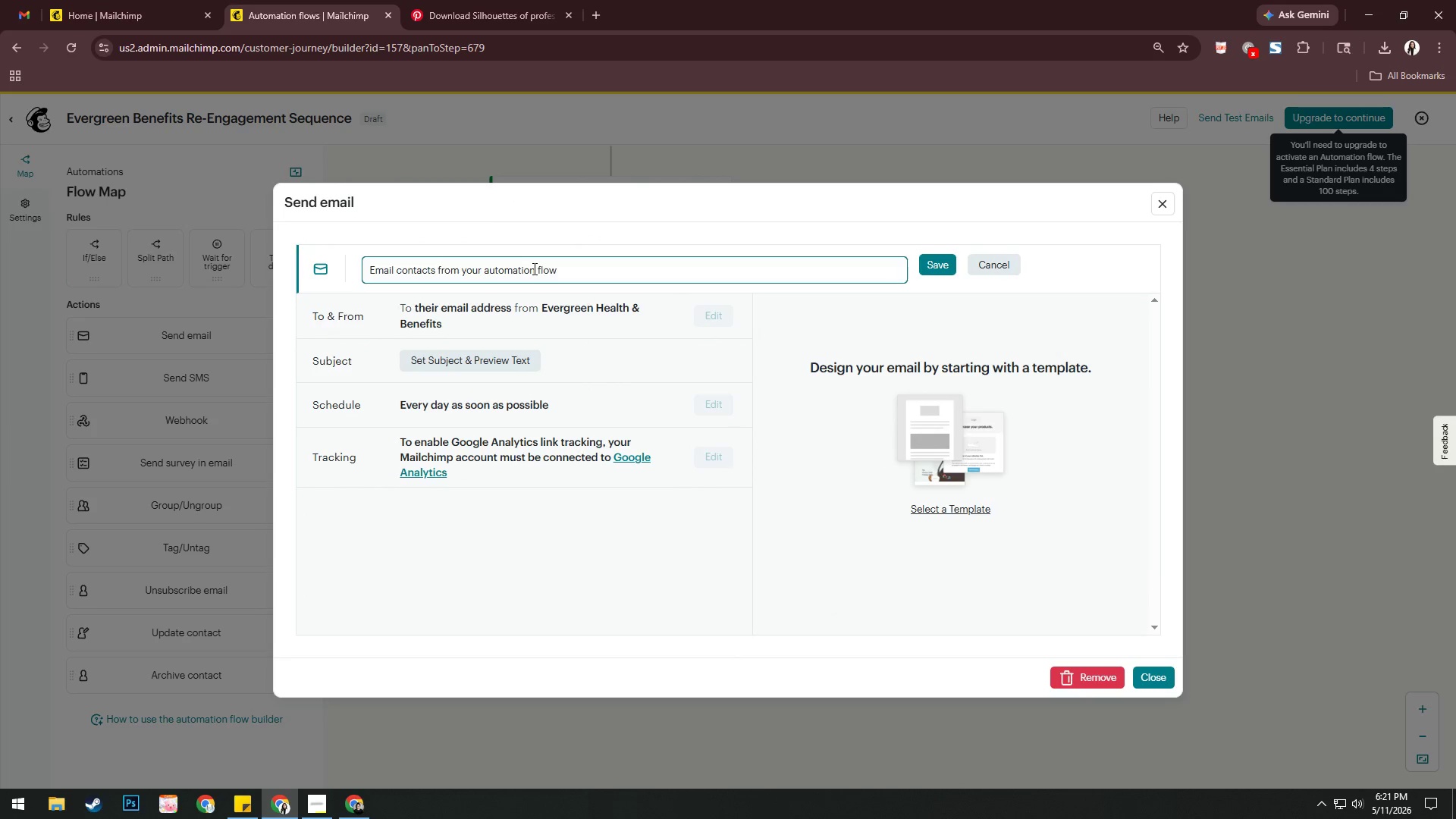 
key(Control+ControlLeft)
 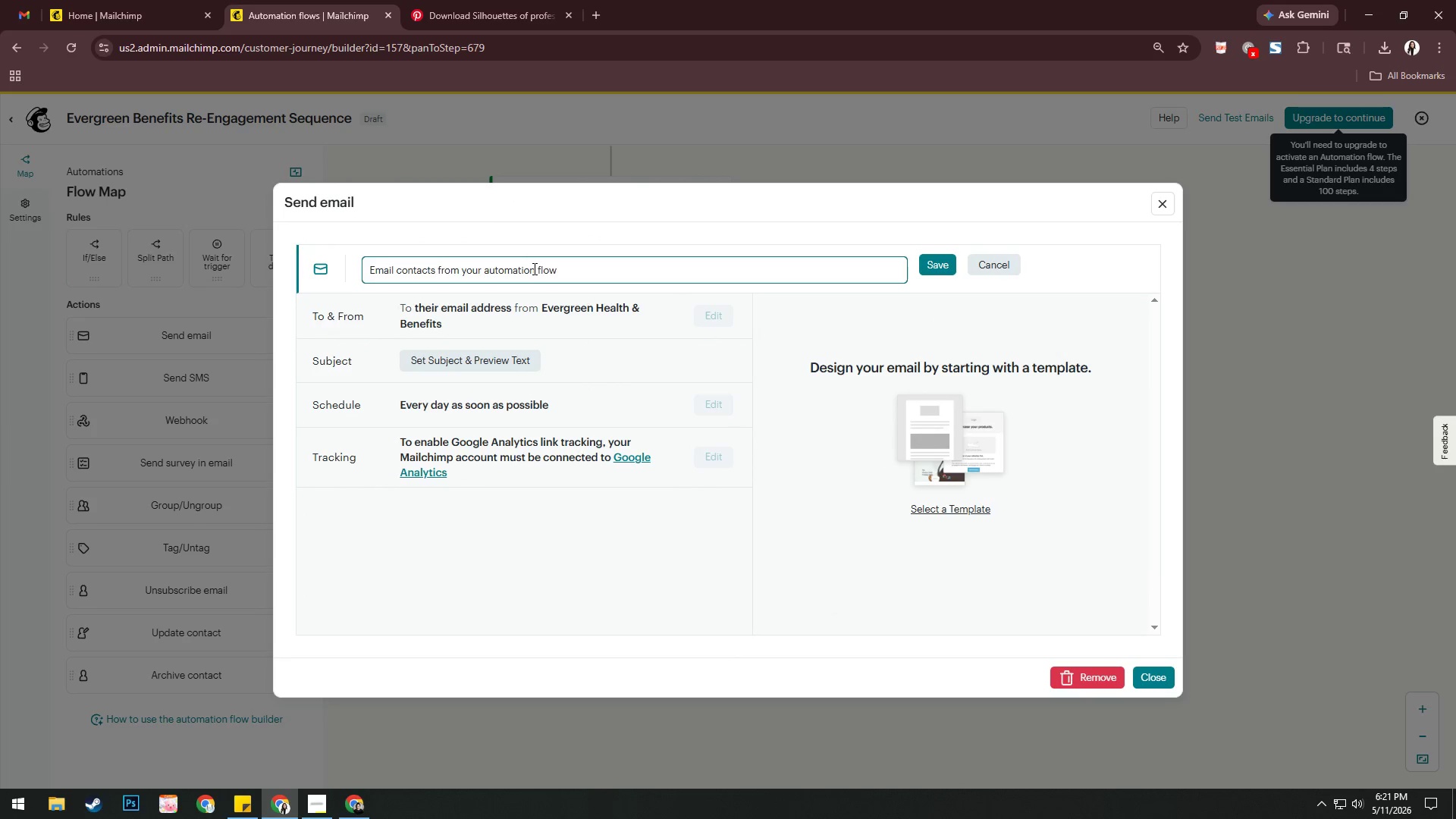 
key(Control+A)
 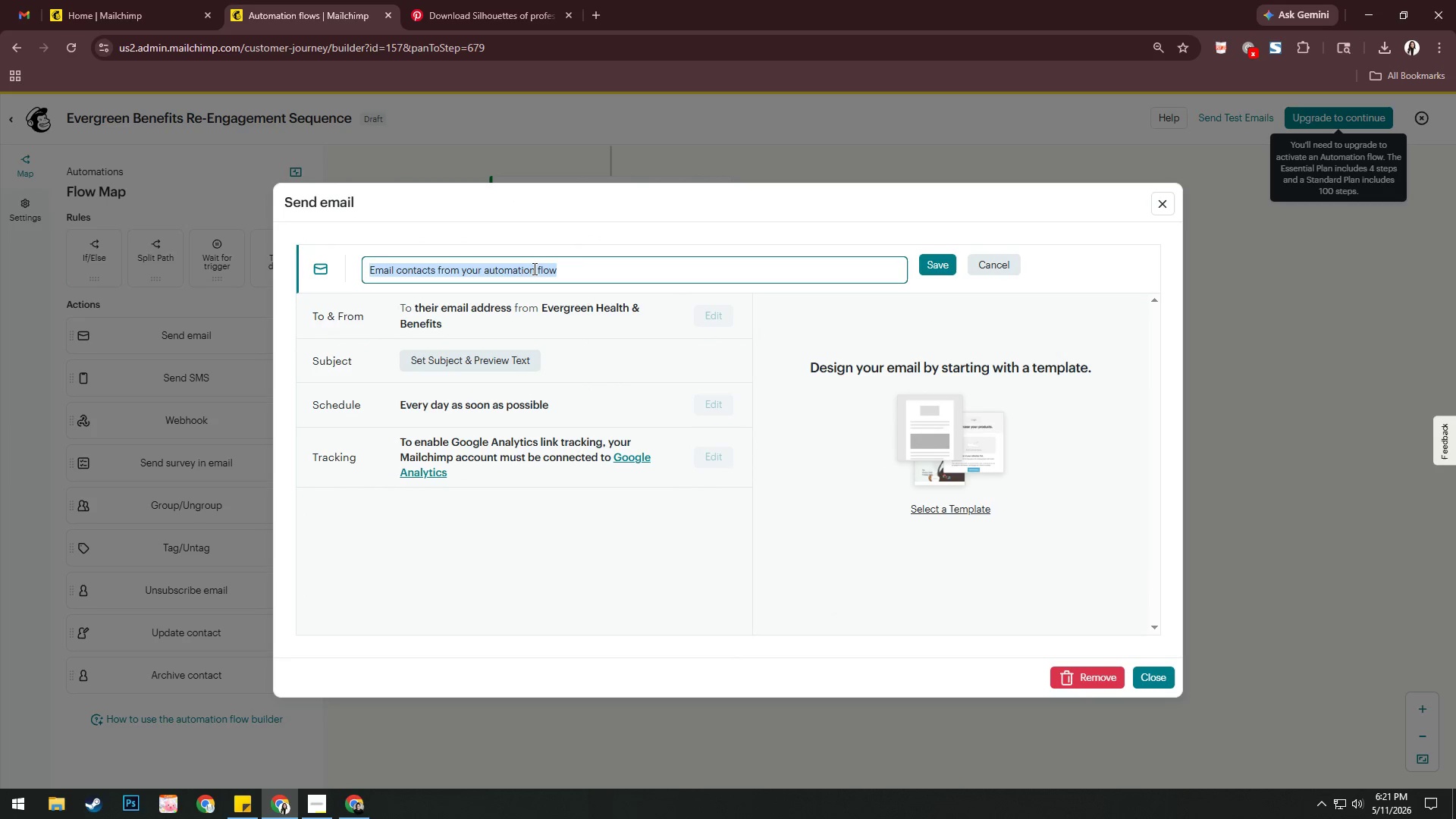 
type(Email 3 - )
 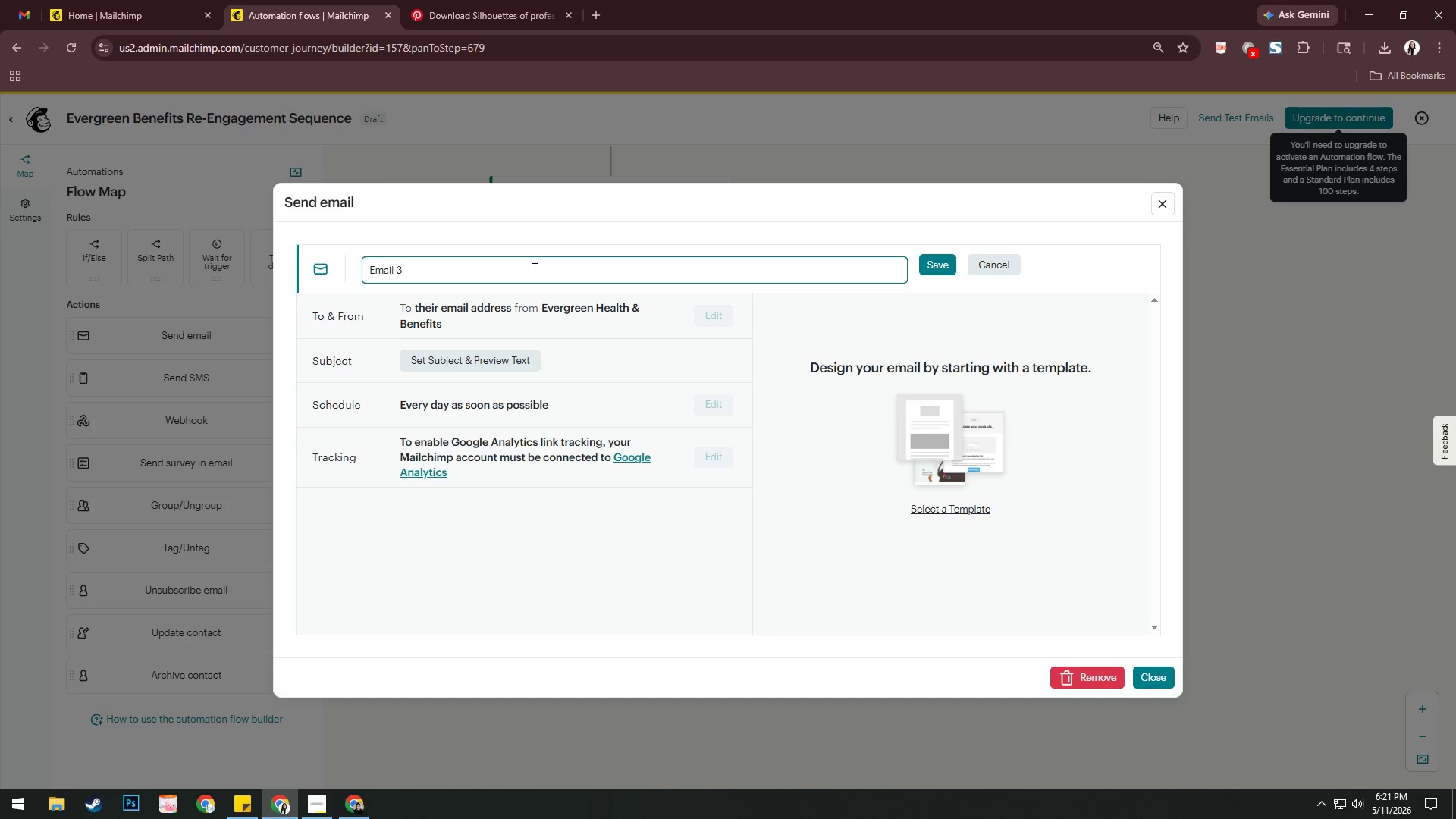 
wait(9.38)
 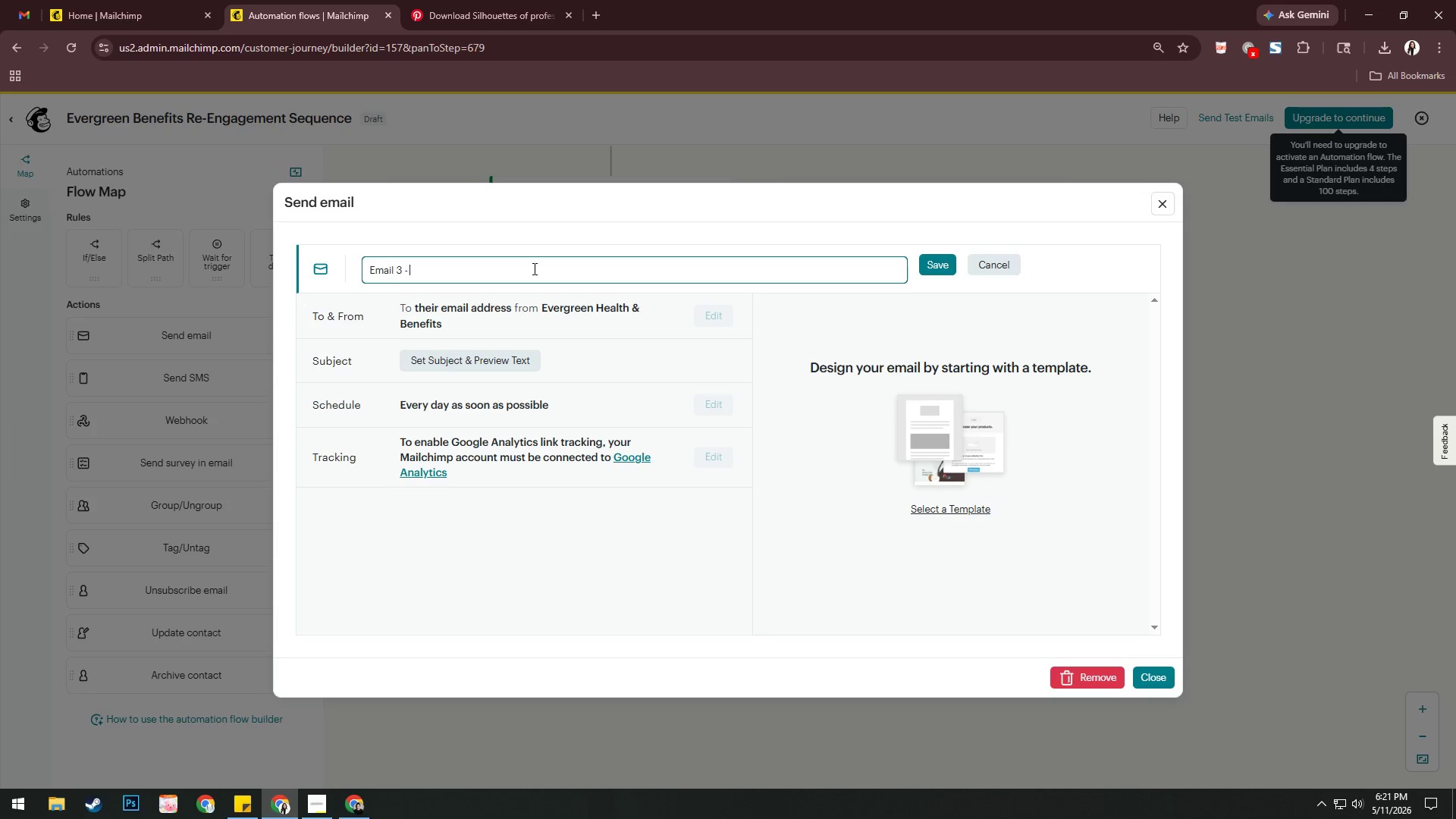 
type(Compliance Educatui)
key(Backspace)
key(Backspace)
type(ion)
 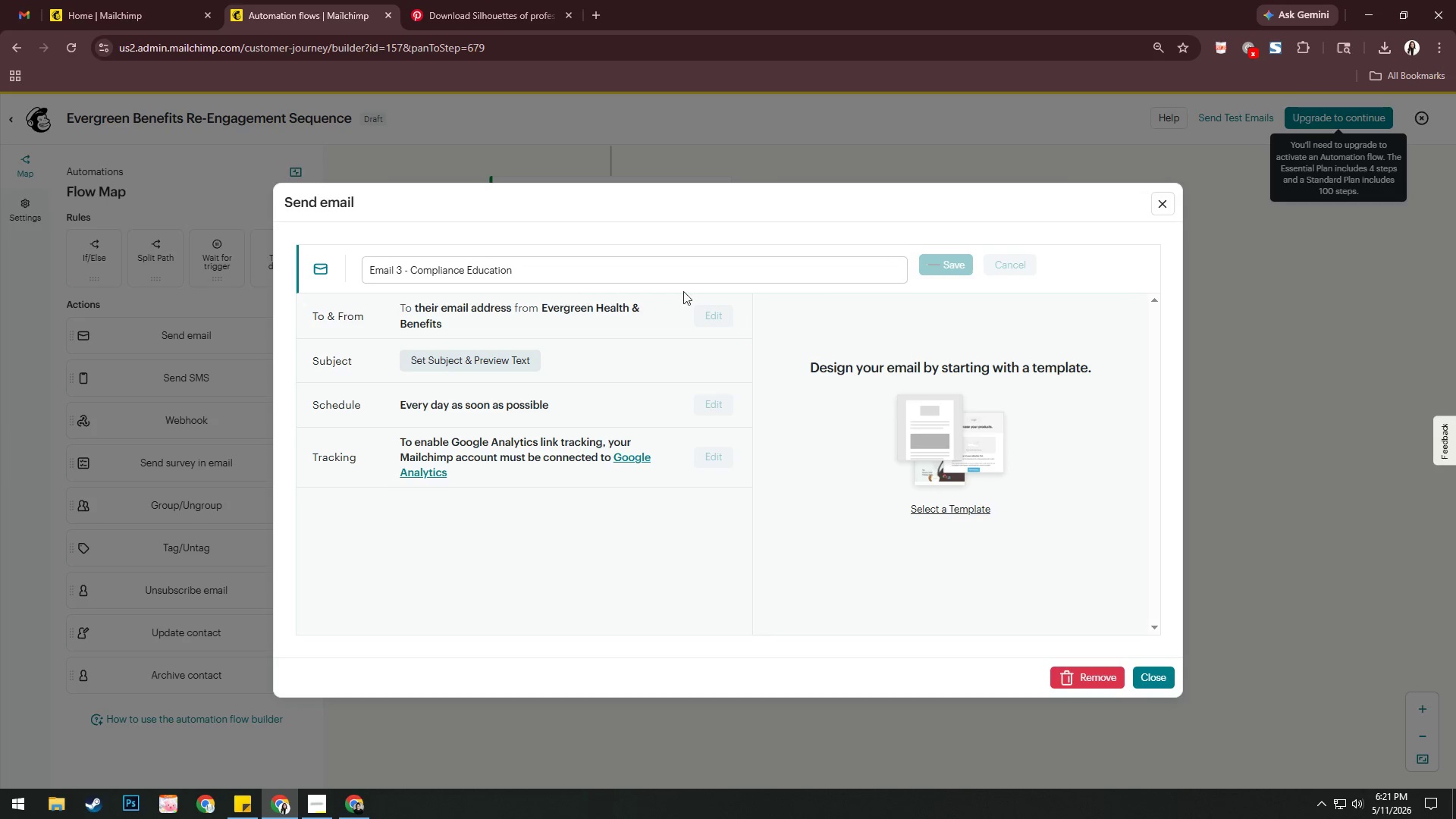 
left_click([515, 363])
 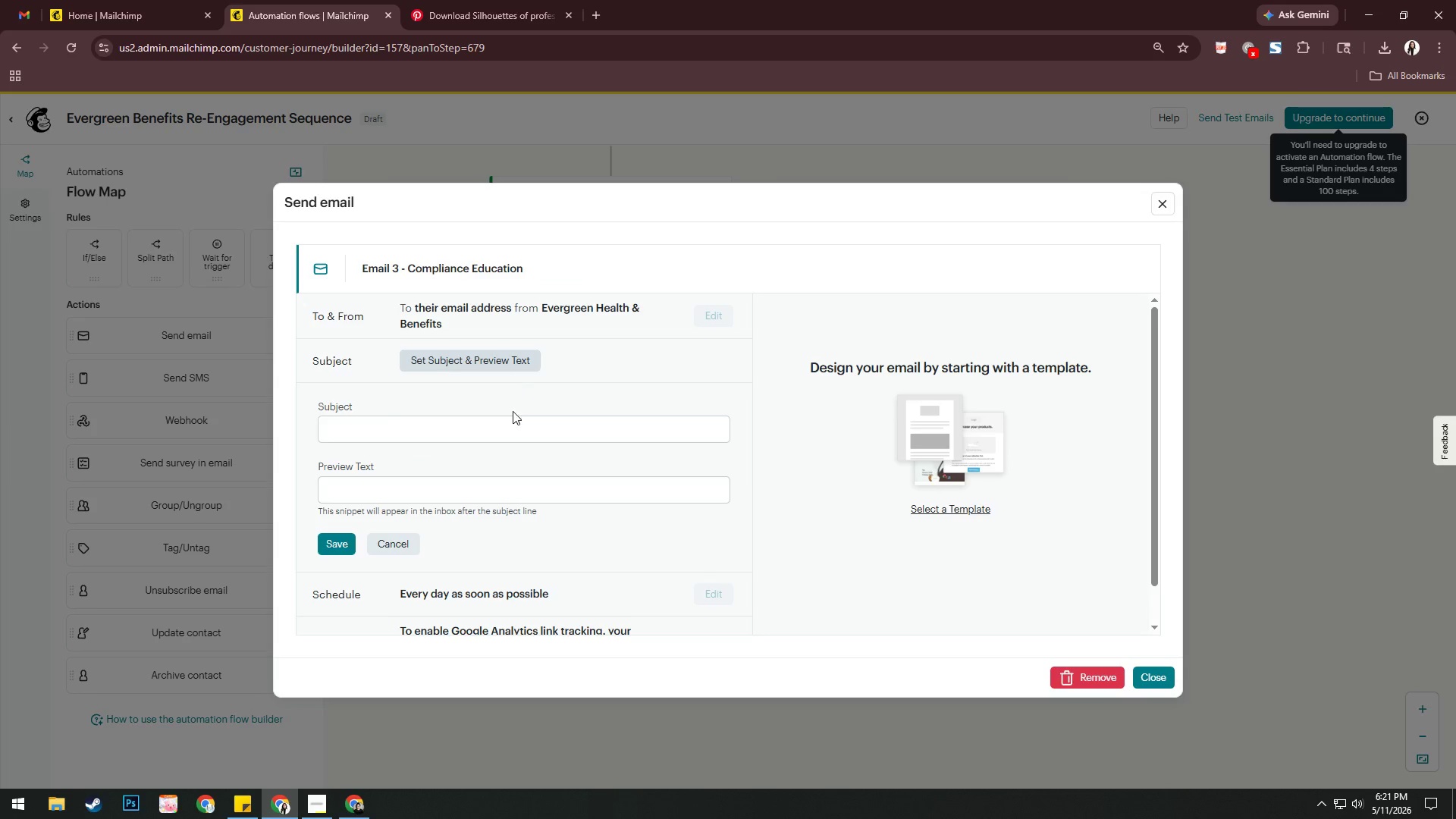 
left_click([513, 428])
 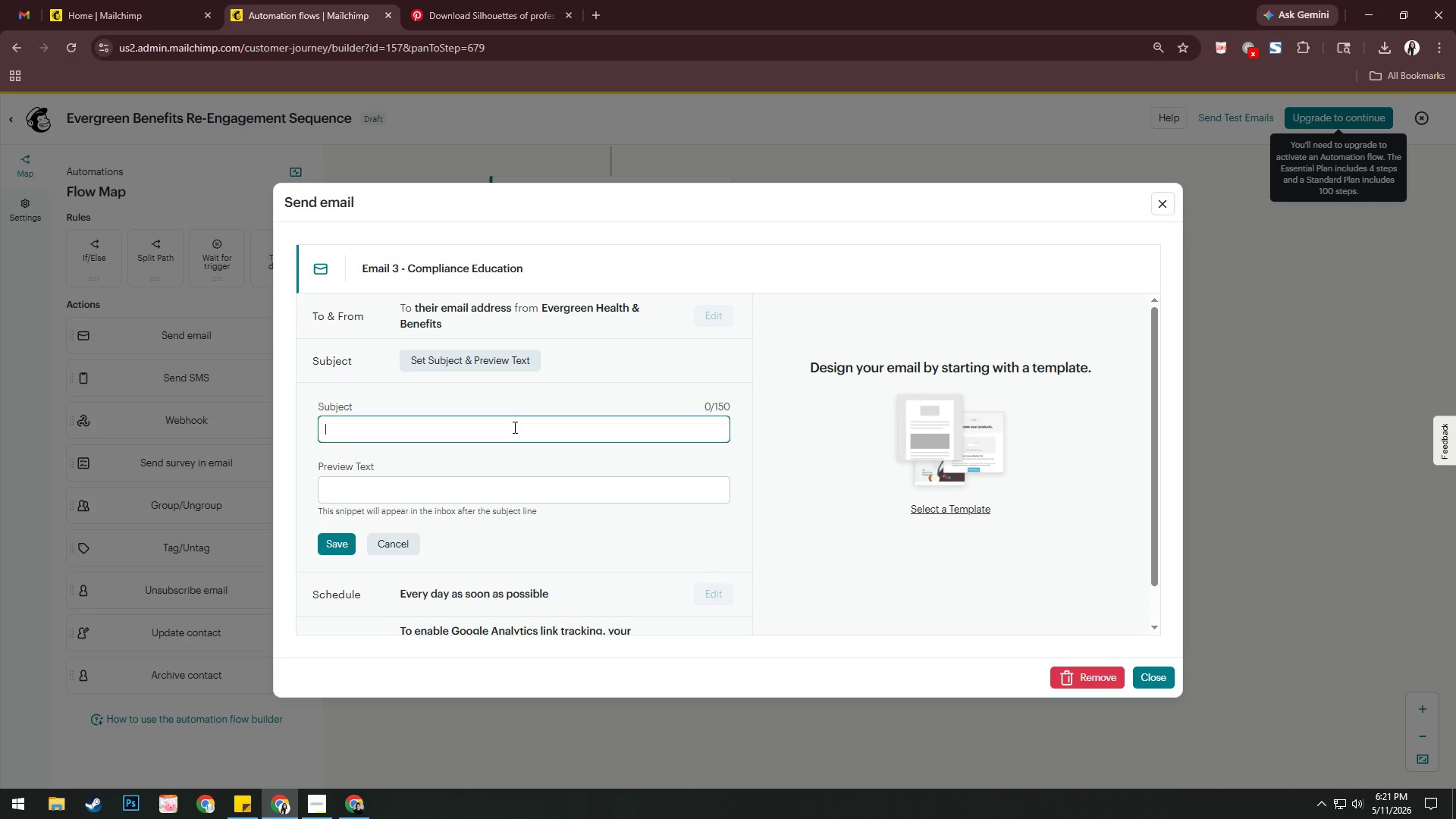 
type(Cimpliance Compliance risk sama)
key(Backspace)
key(Backspace)
key(Backspace)
type(mall )
 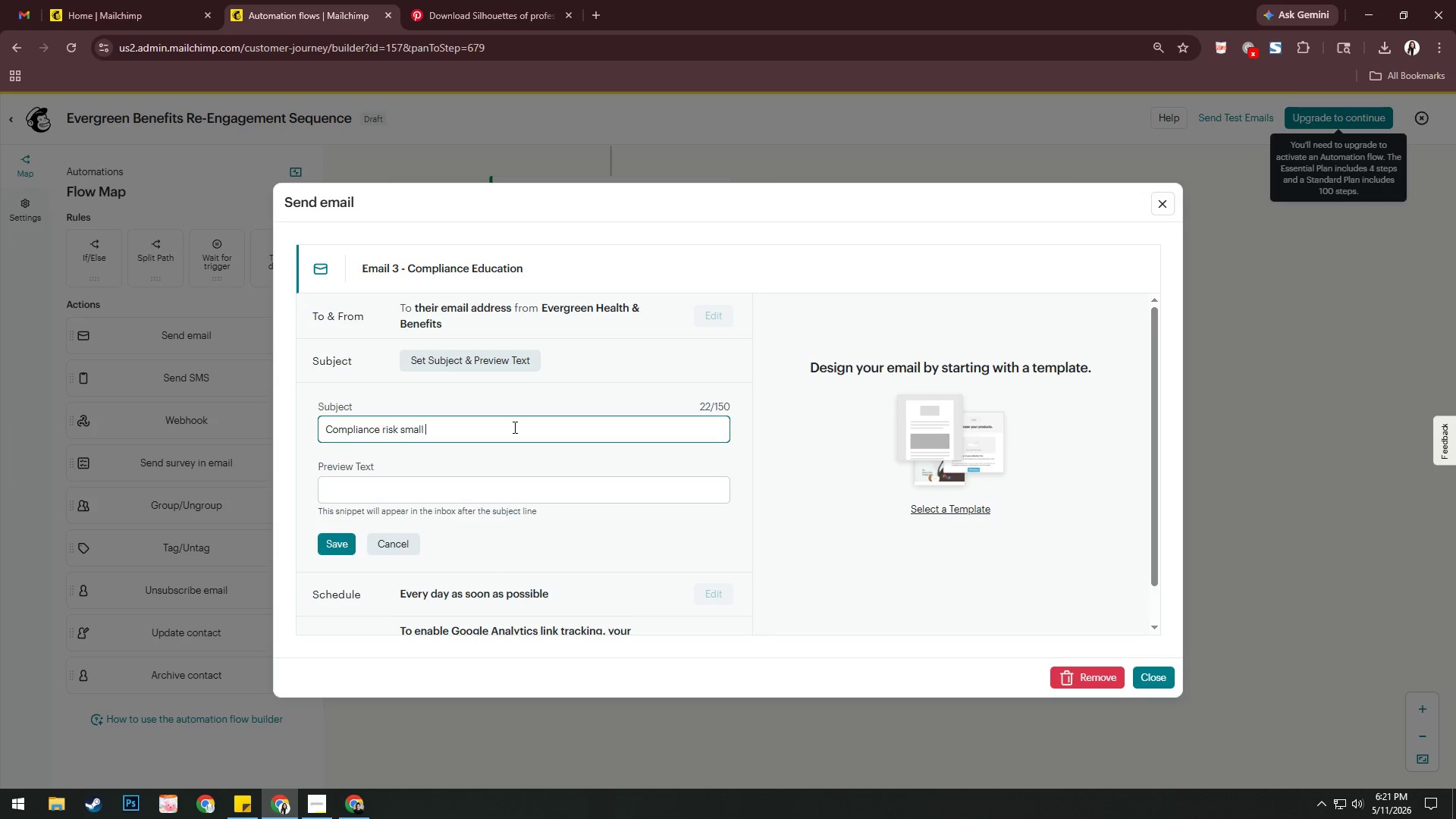 
type( bu)
key(Backspace)
key(Backspace)
key(Backspace)
type(busien)
key(Backspace)
key(Backspace)
type(nesses ofthen)
key(Backspace)
key(Backspace)
key(Backspace)
type(en miss)
 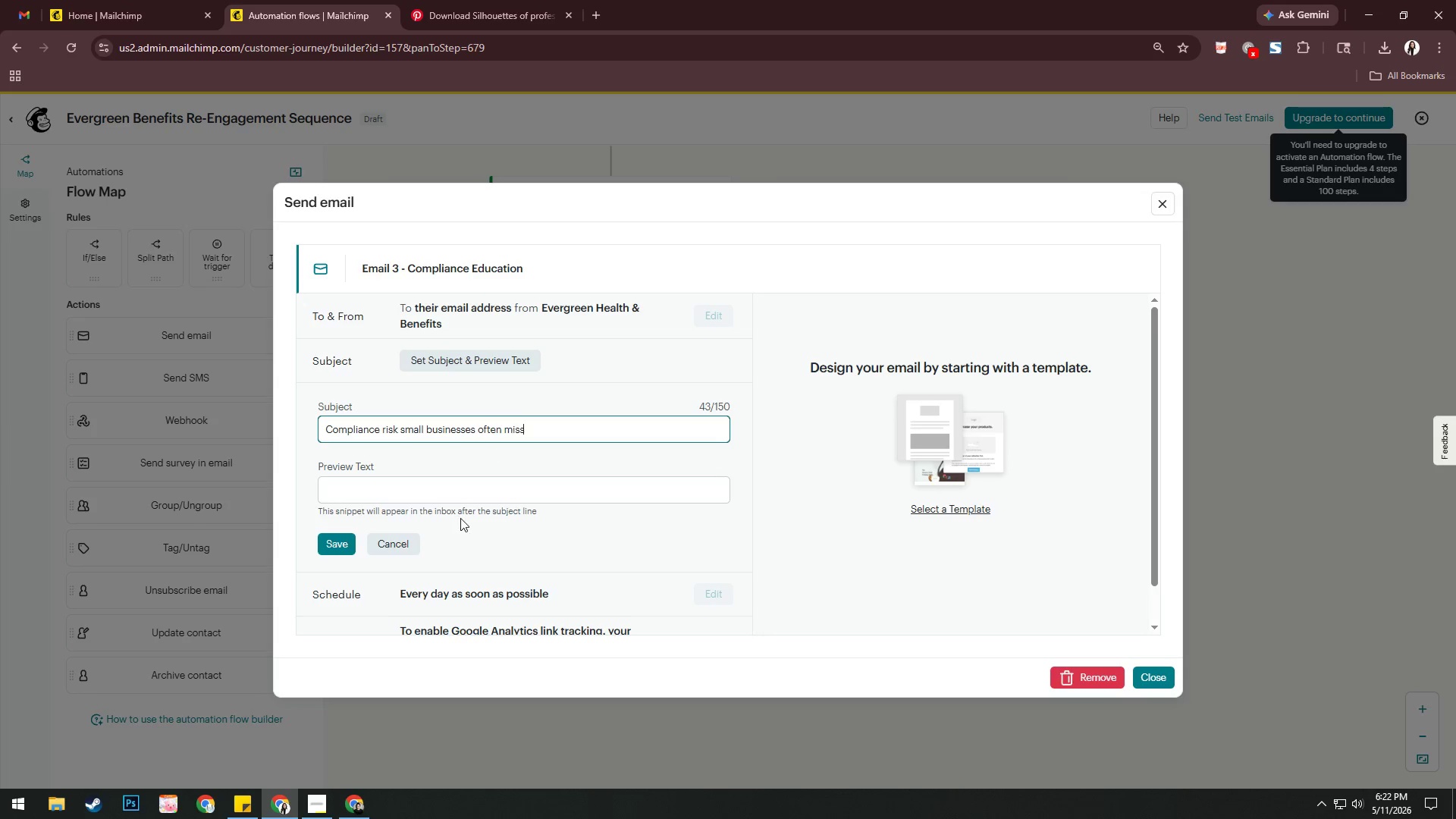 
left_click([488, 482])
 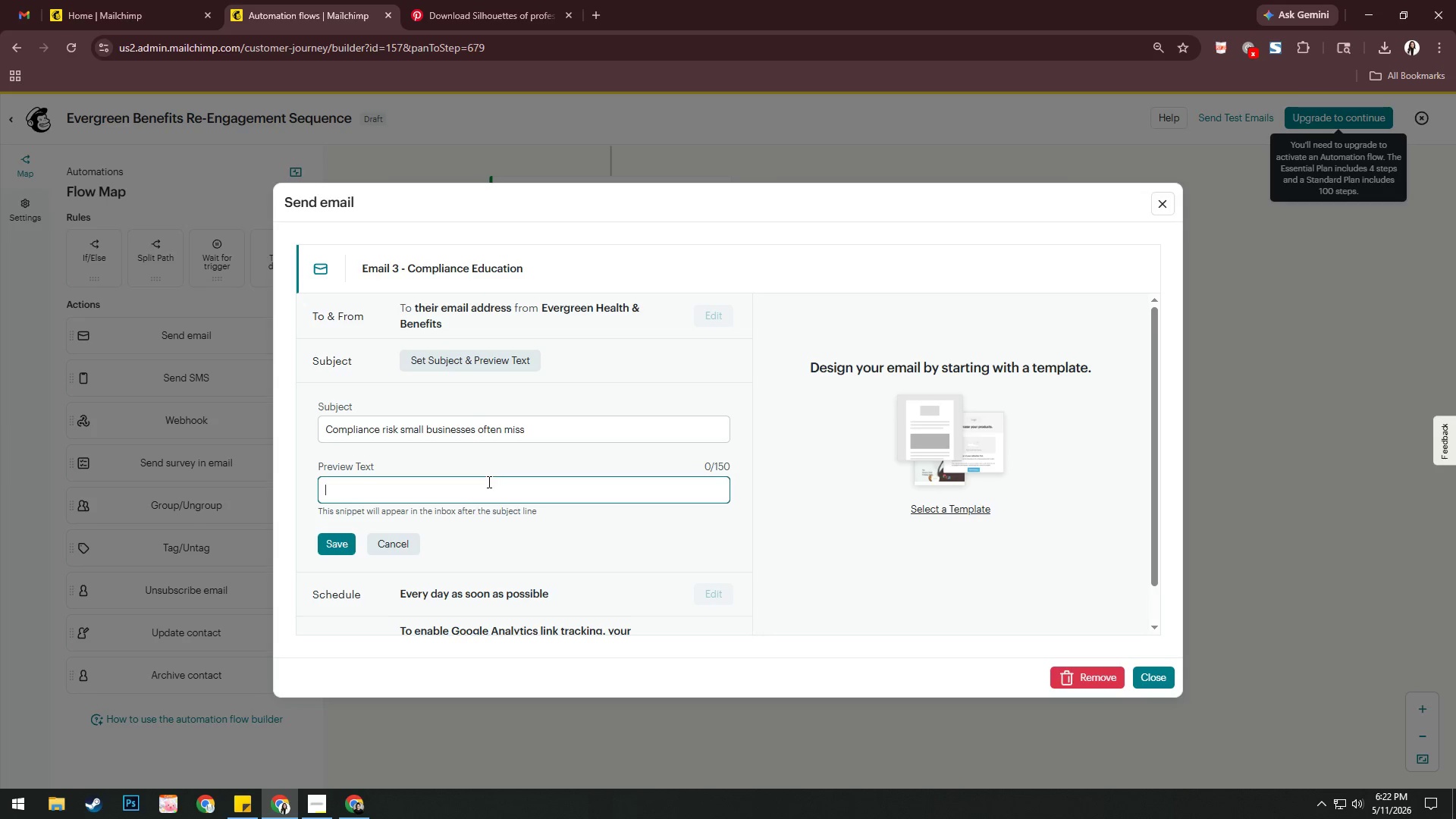 
type(Avoid costly empli)
key(Backspace)
type(otrr)
key(Backspace)
key(Backspace)
key(Backspace)
type(t)
key(Backspace)
type(r)
key(Backspace)
type(yee benefiys)
key(Backspace)
key(Backspace)
type(s)
key(Backspace)
type(ts)
key(Backspace)
type( compliance misya)
key(Backspace)
key(Backspace)
type(takes)
 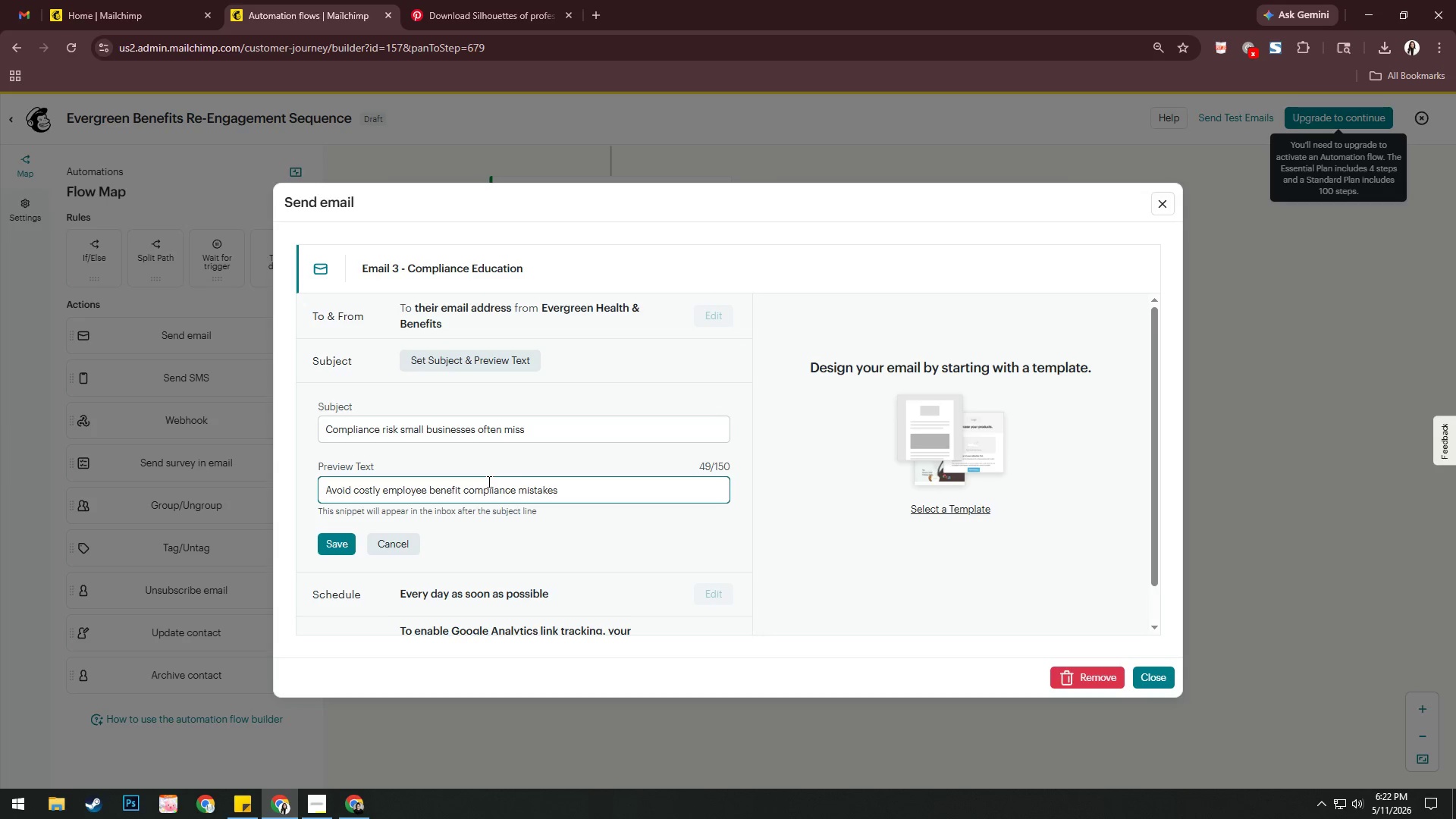 
key(Enter)
 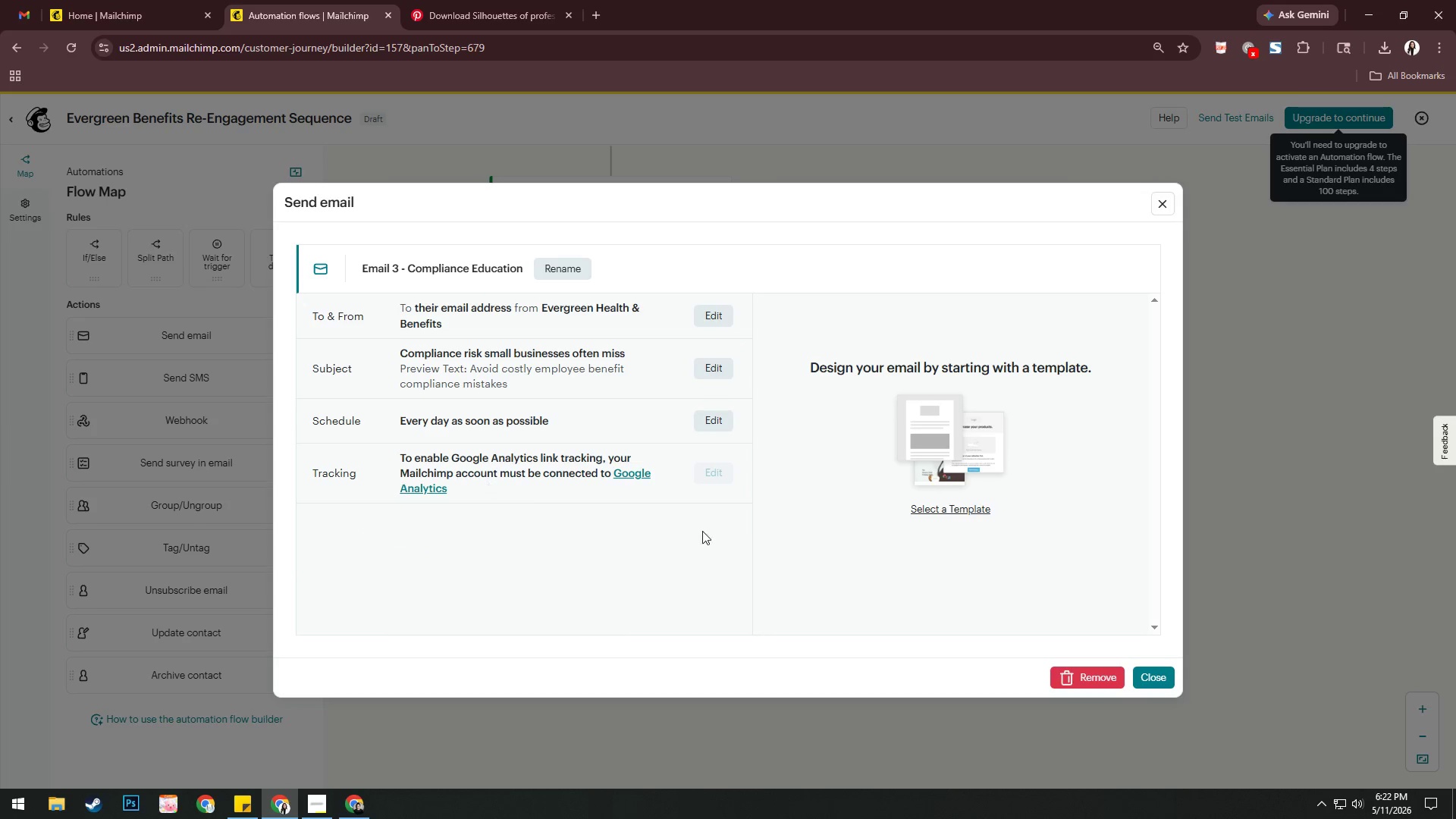 
left_click([984, 501])
 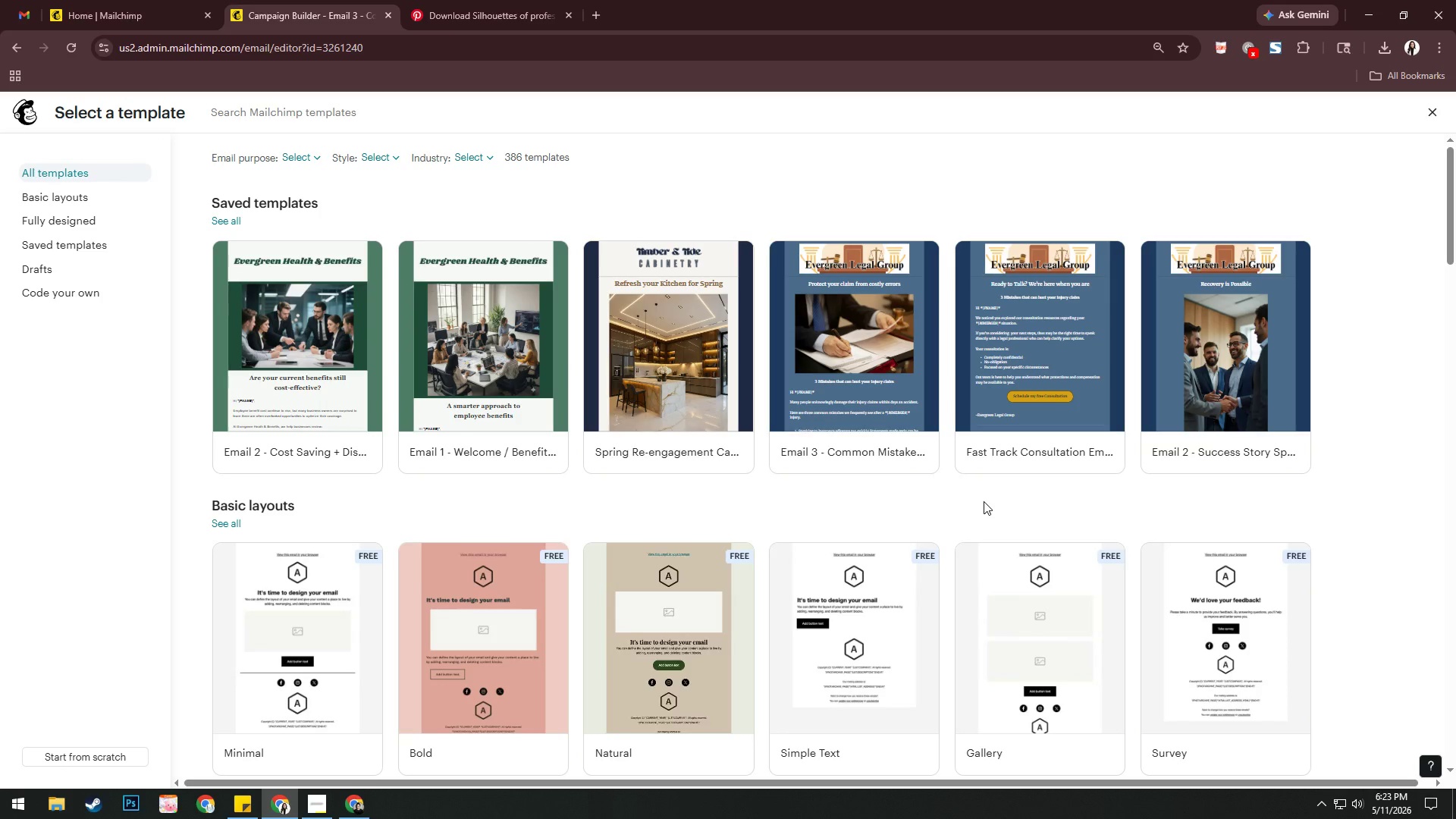 
wait(23.77)
 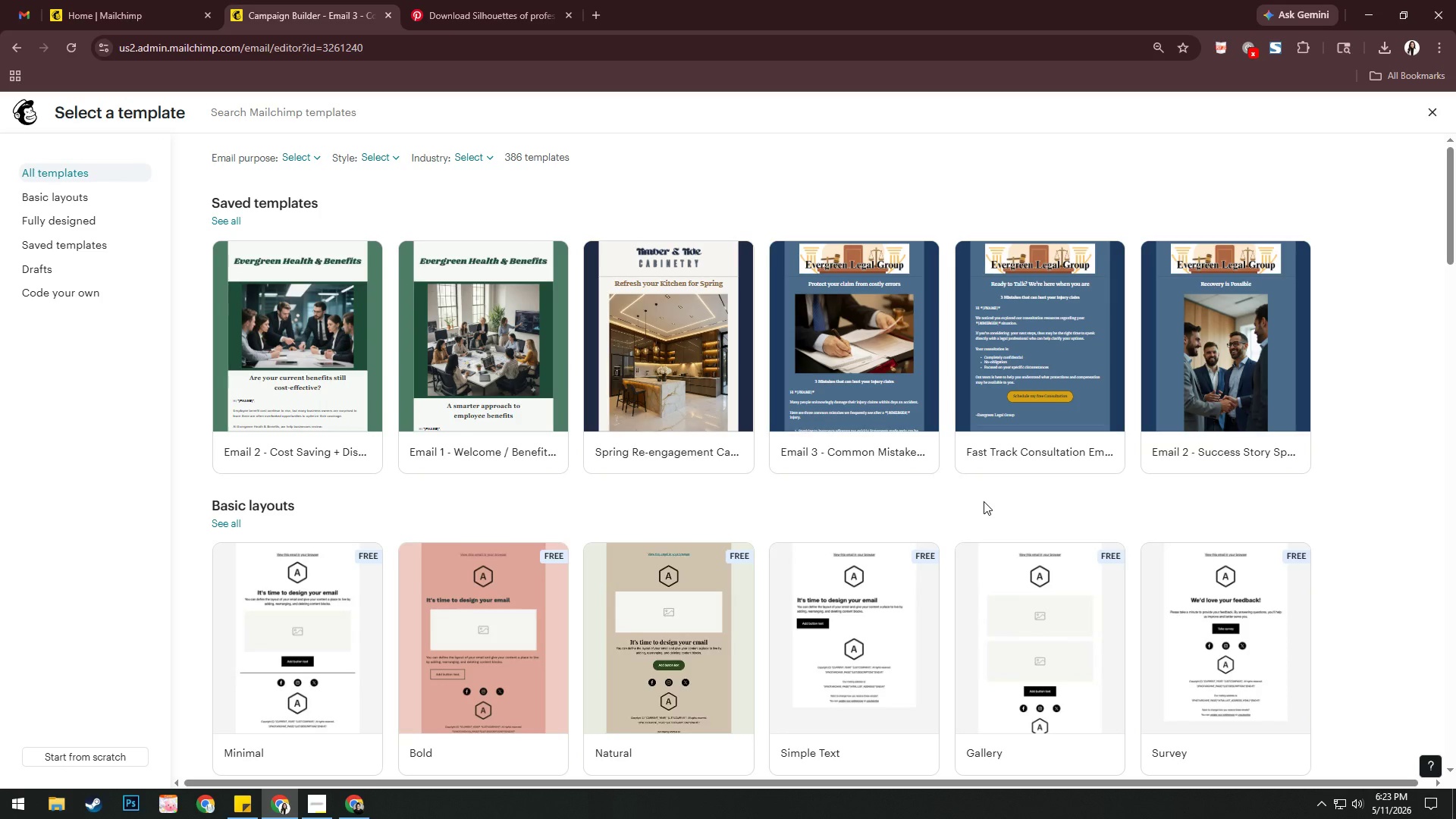 
left_click([311, 342])
 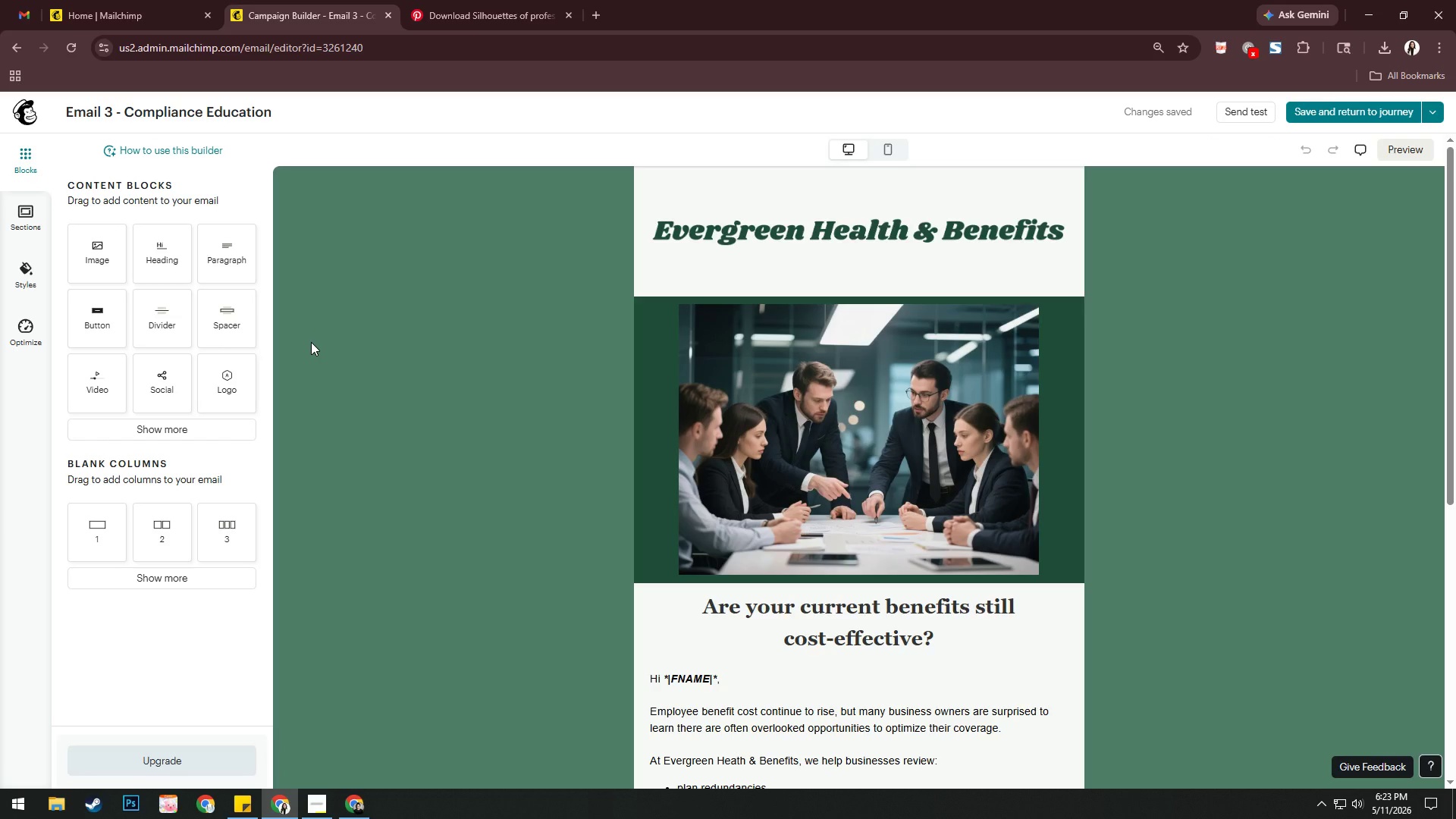 
wait(12.7)
 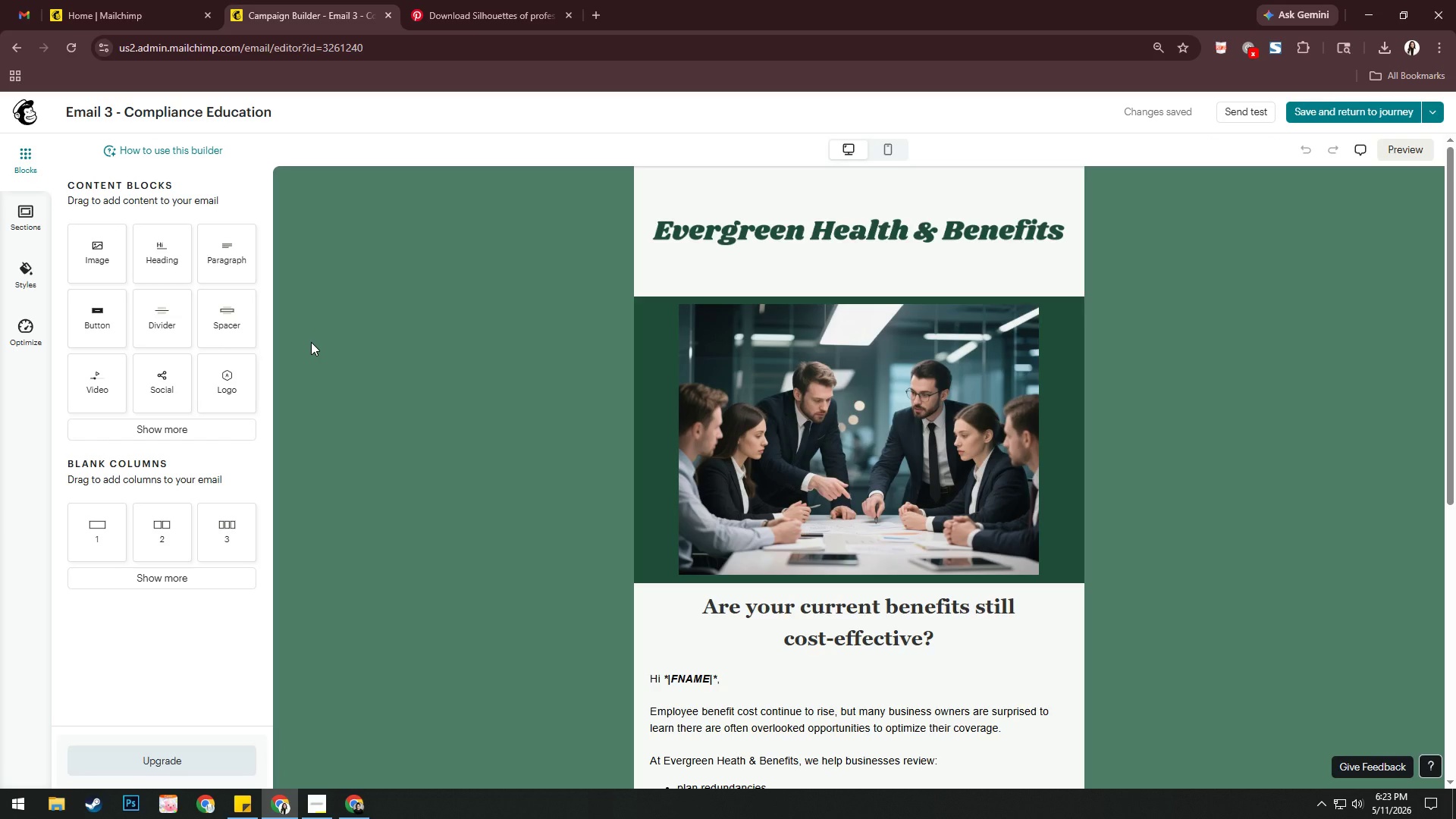 
mouse_move([318, 315])
 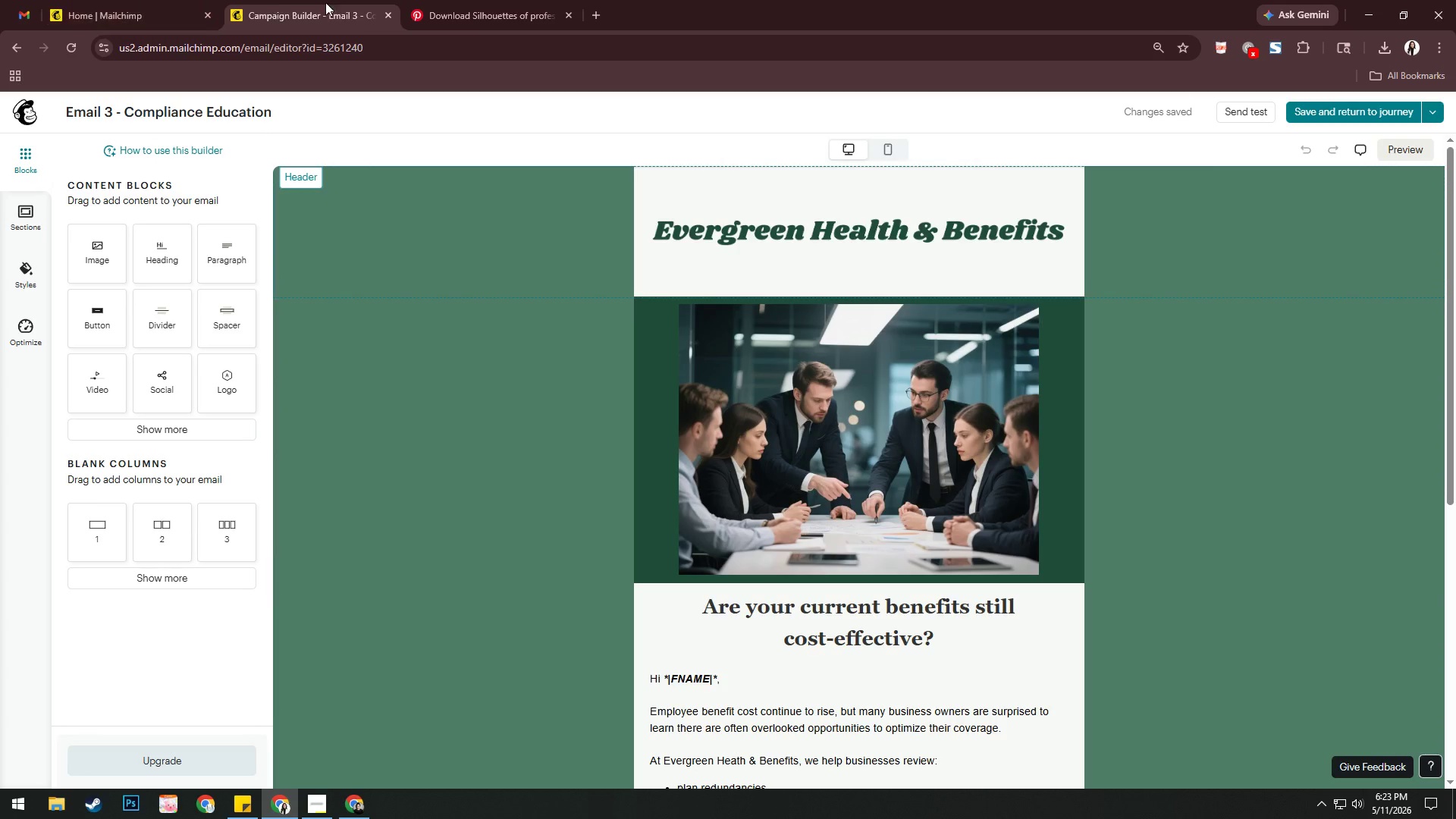 
left_click([432, 0])
 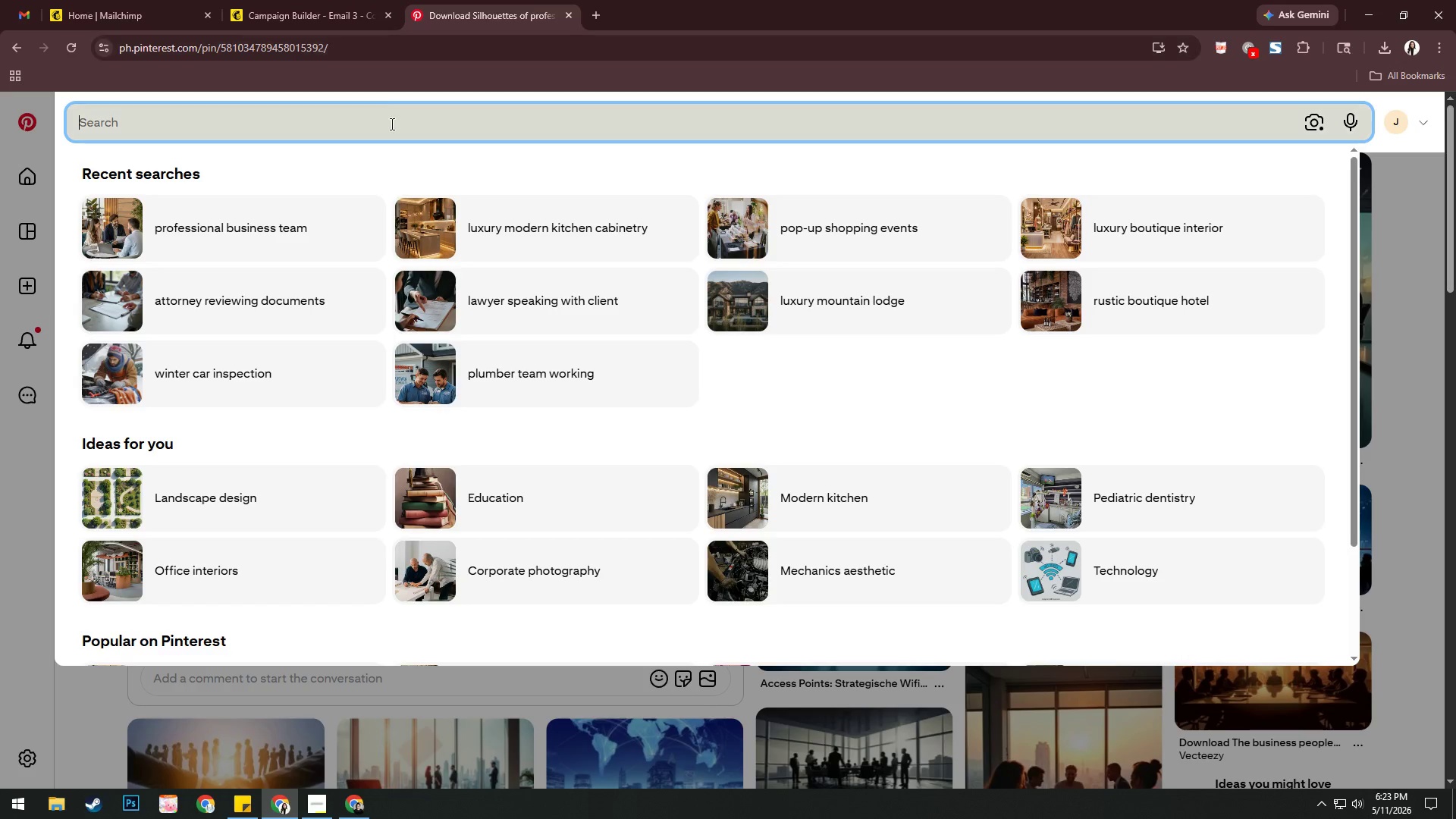 
left_click([391, 124])
 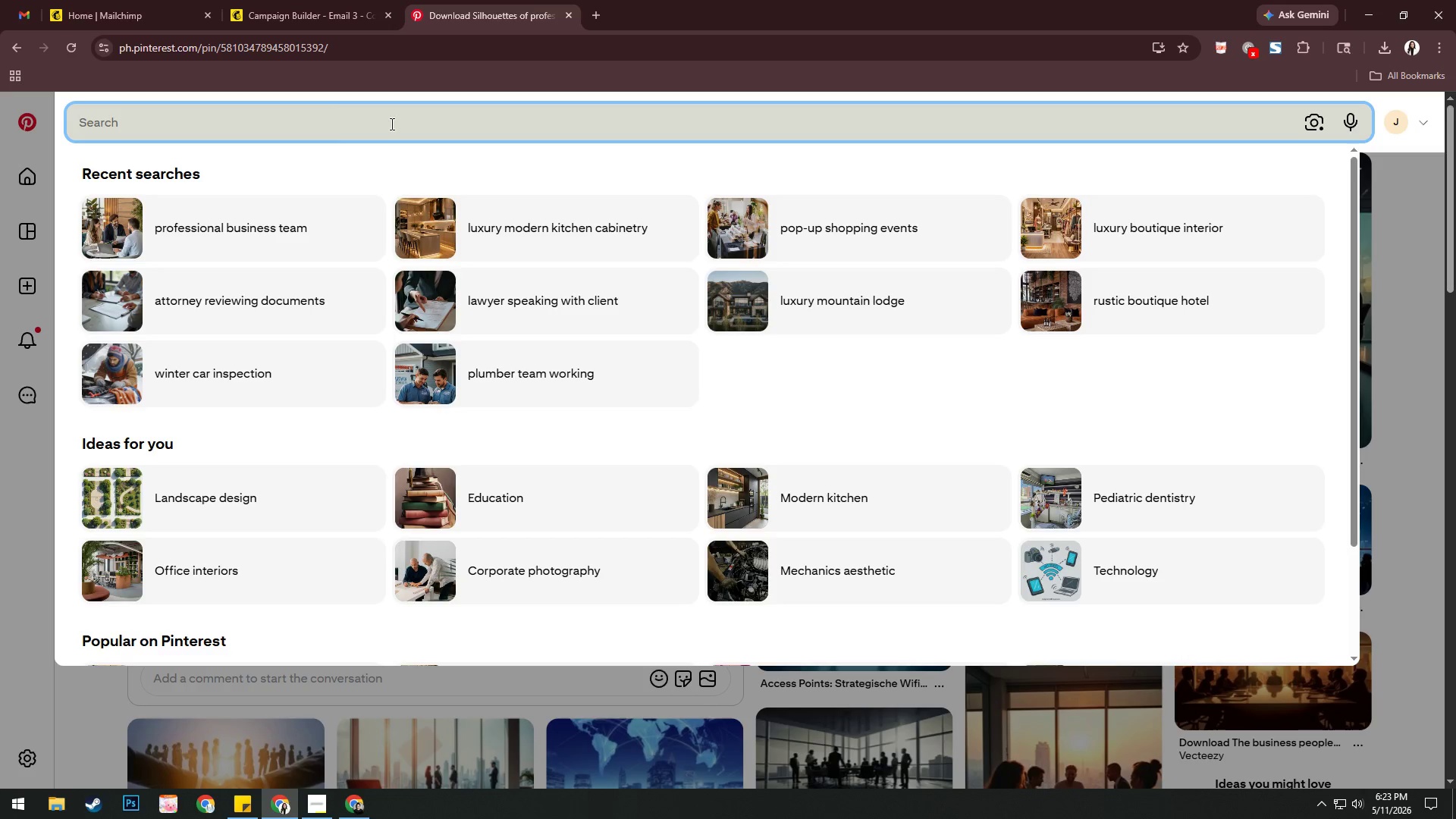 
type(ht comla)
key(Backspace)
key(Backspace)
type(plaiance )
key(Backspace)
key(Backspace)
key(Backspace)
key(Backspace)
key(Backspace)
 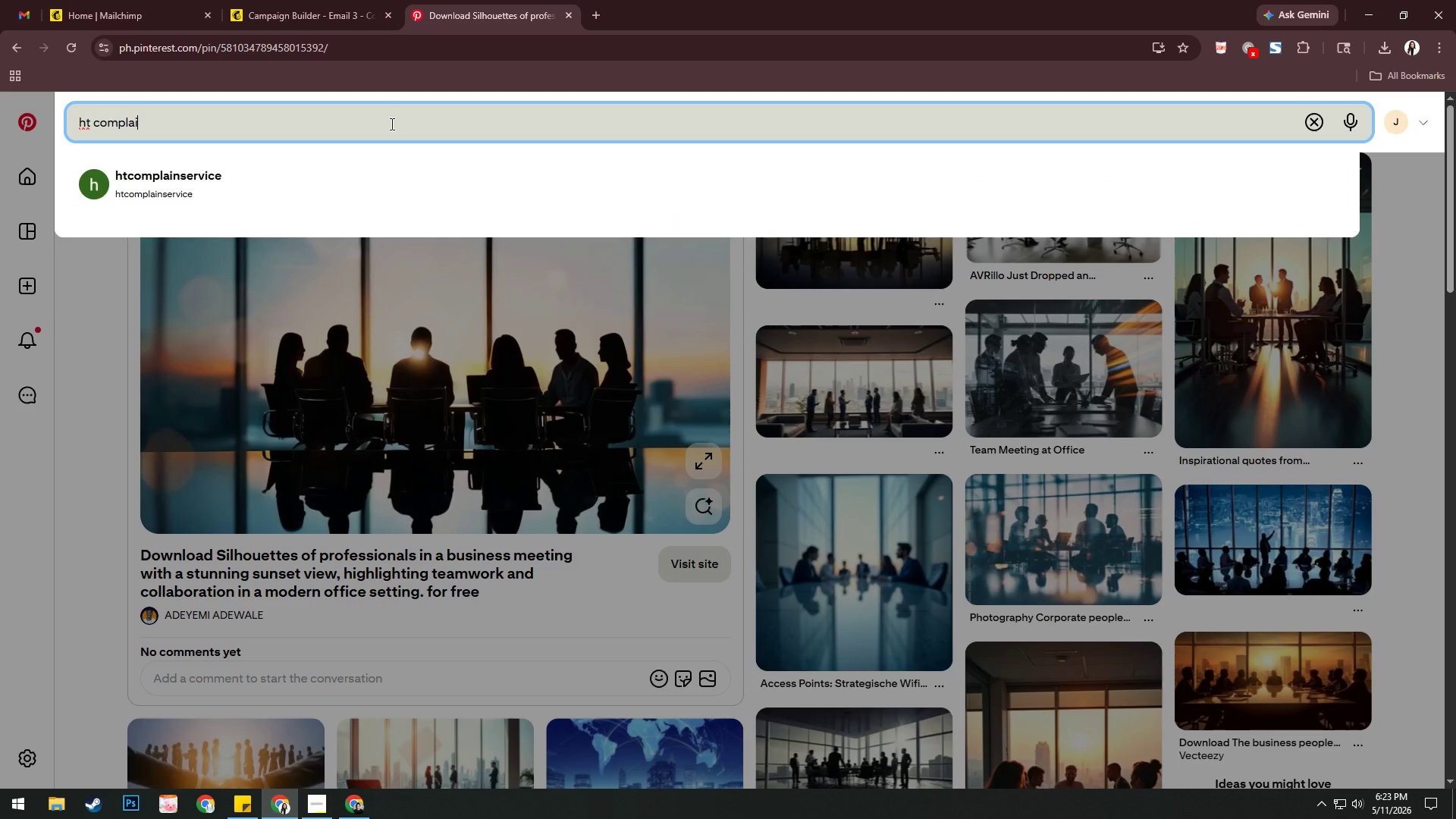 
hold_key(key=AltLeft, duration=0.92)
 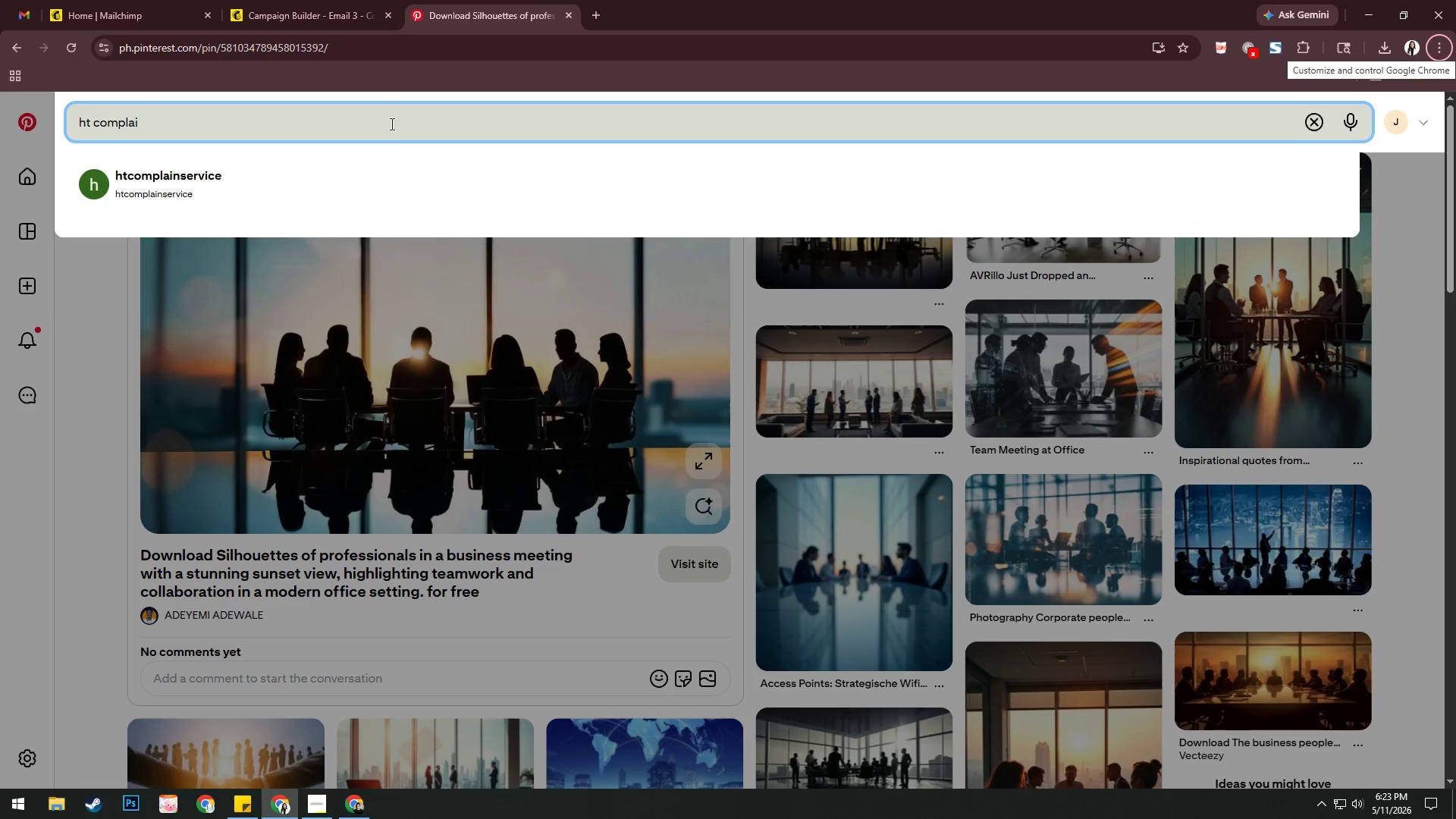 
key(Alt+AltLeft)
 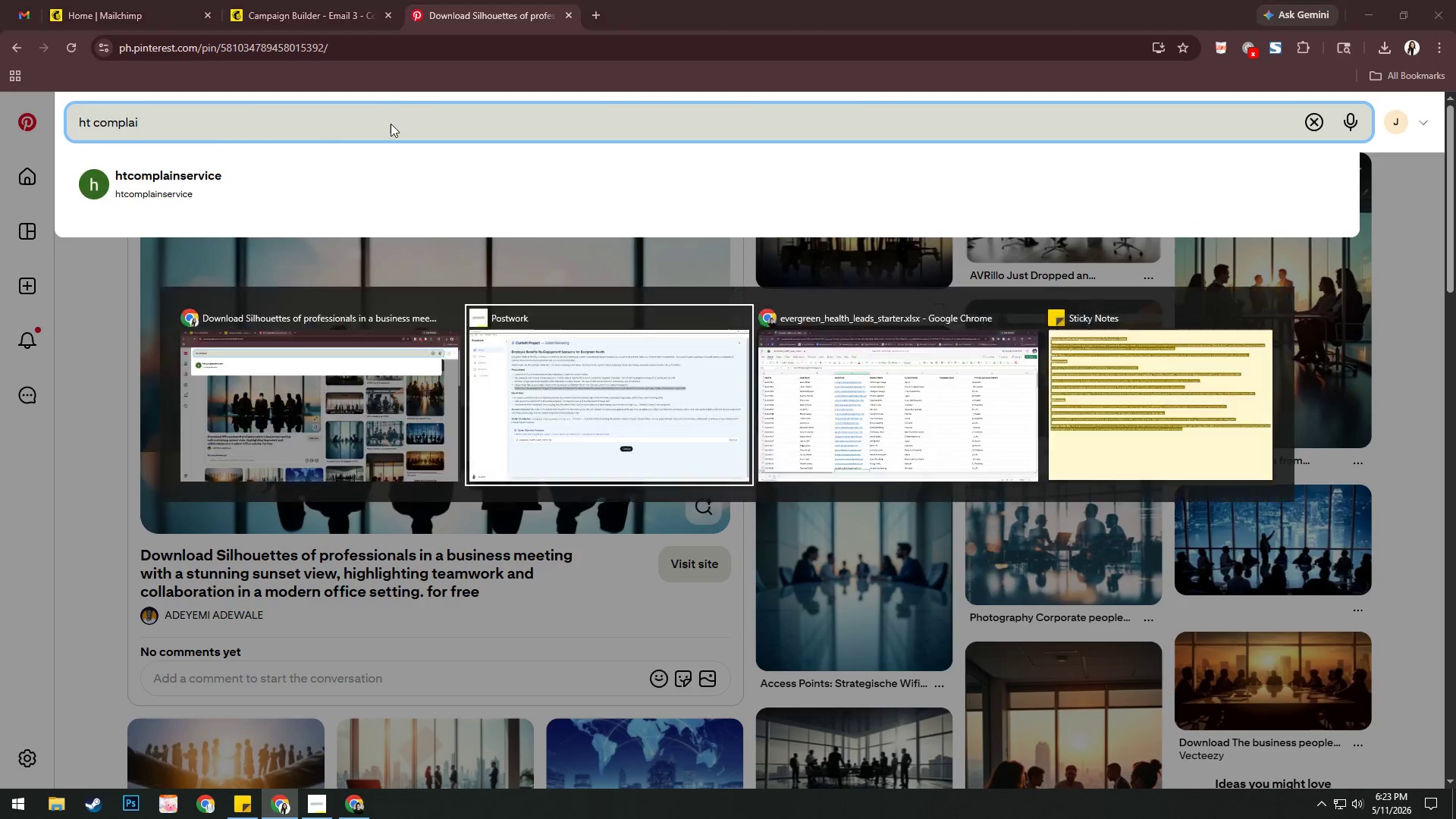 
key(Alt+Tab)